 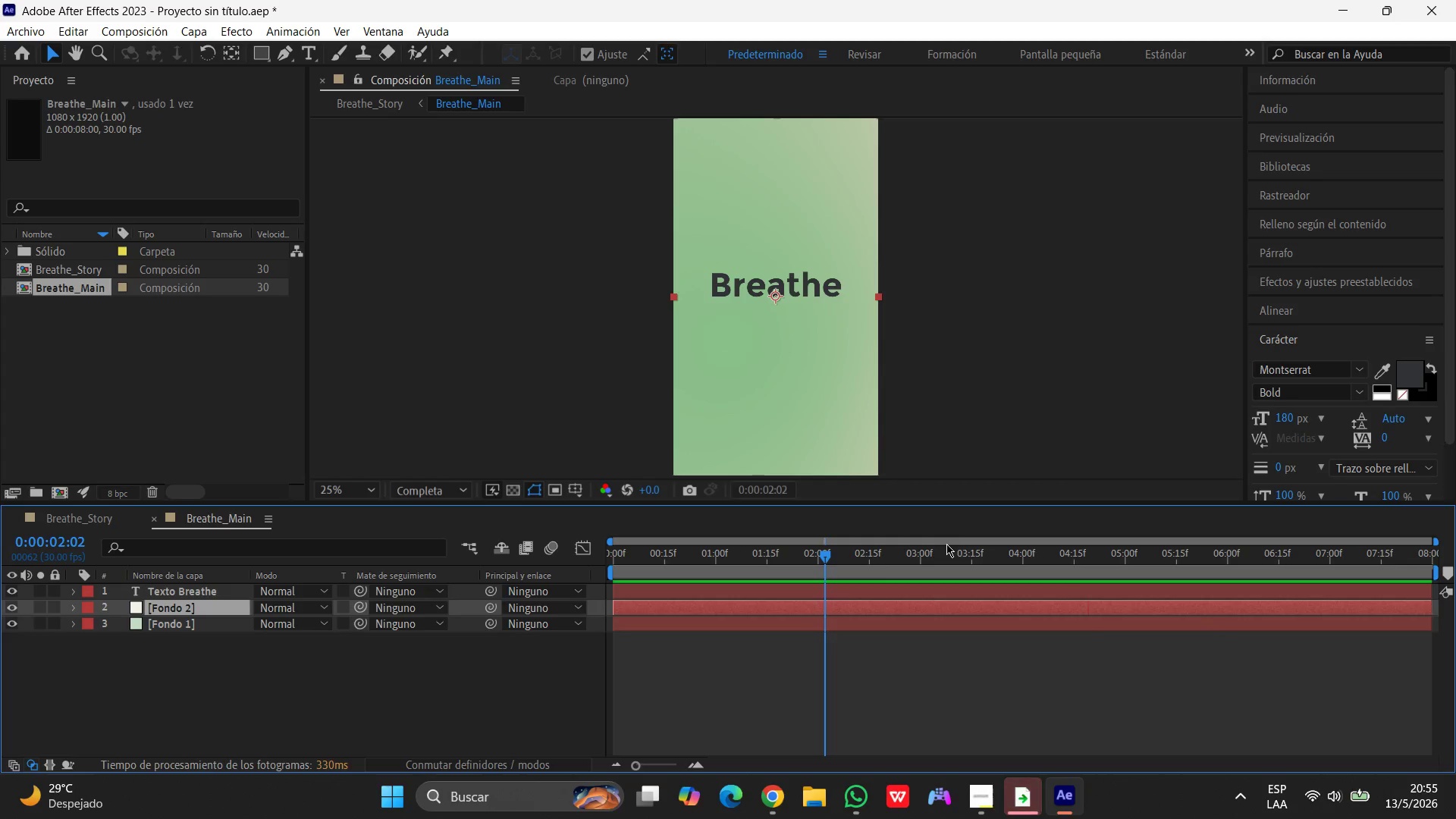 
left_click([858, 801])
 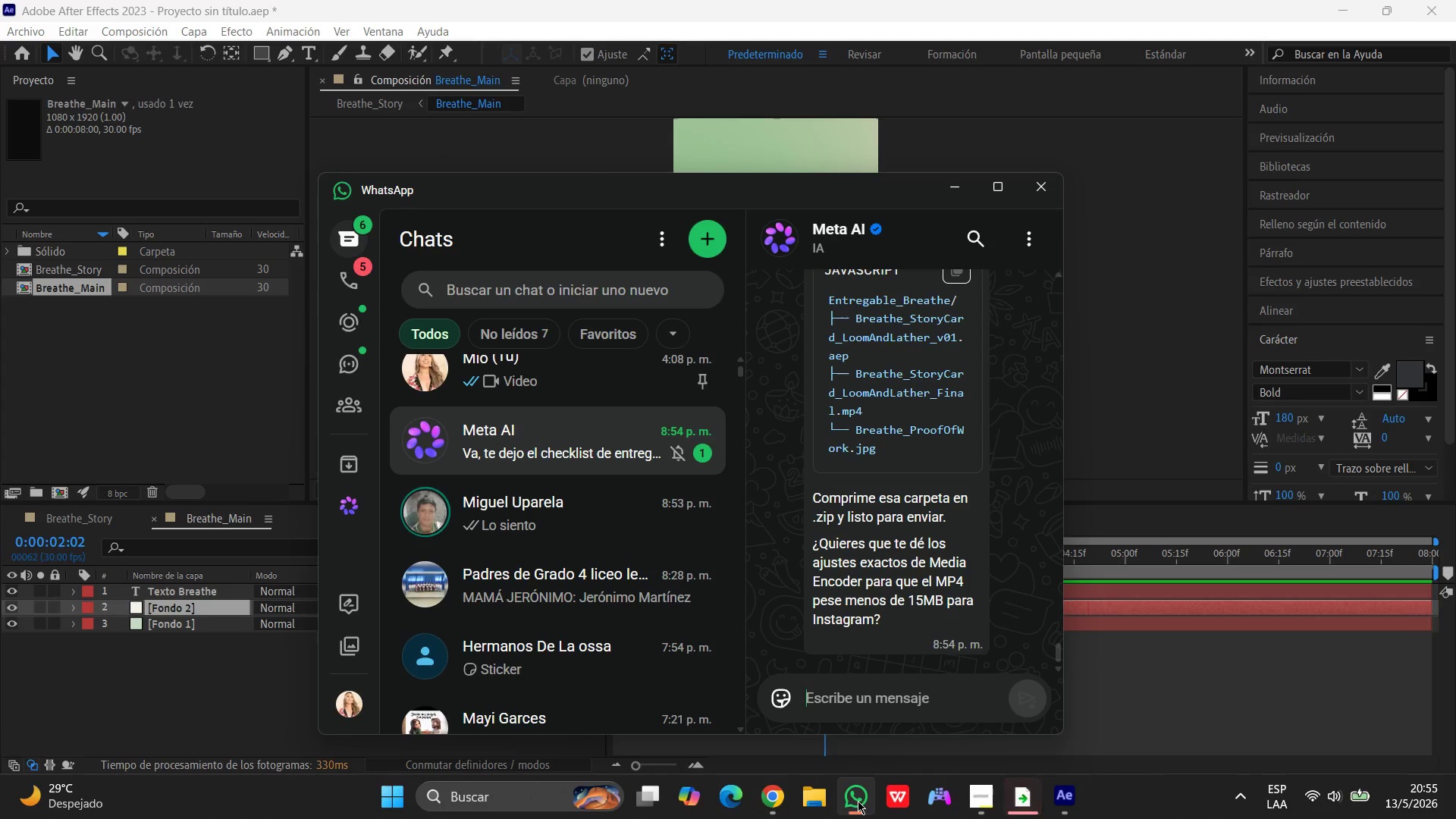 
left_click([858, 801])
 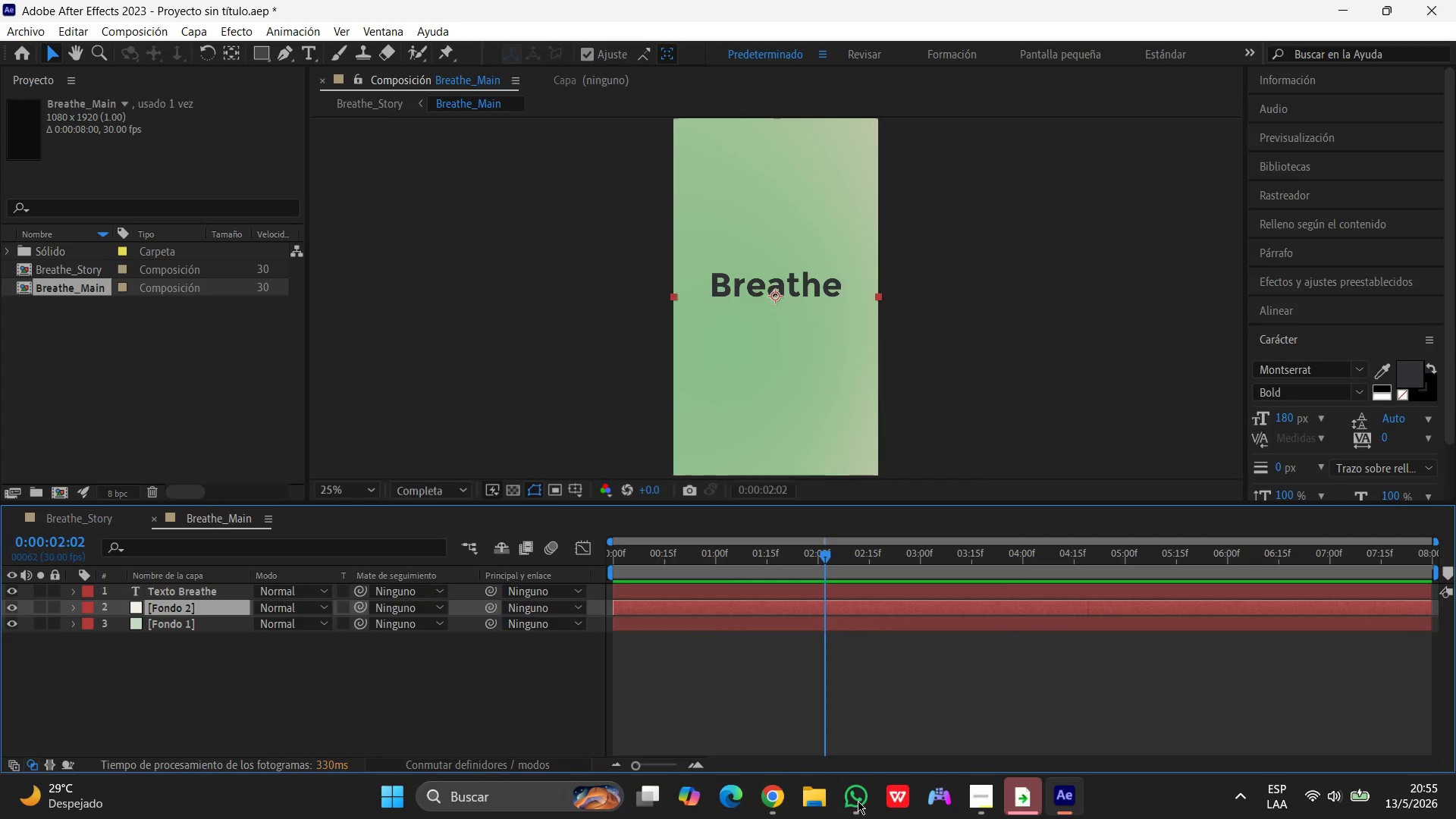 
left_click([858, 801])
 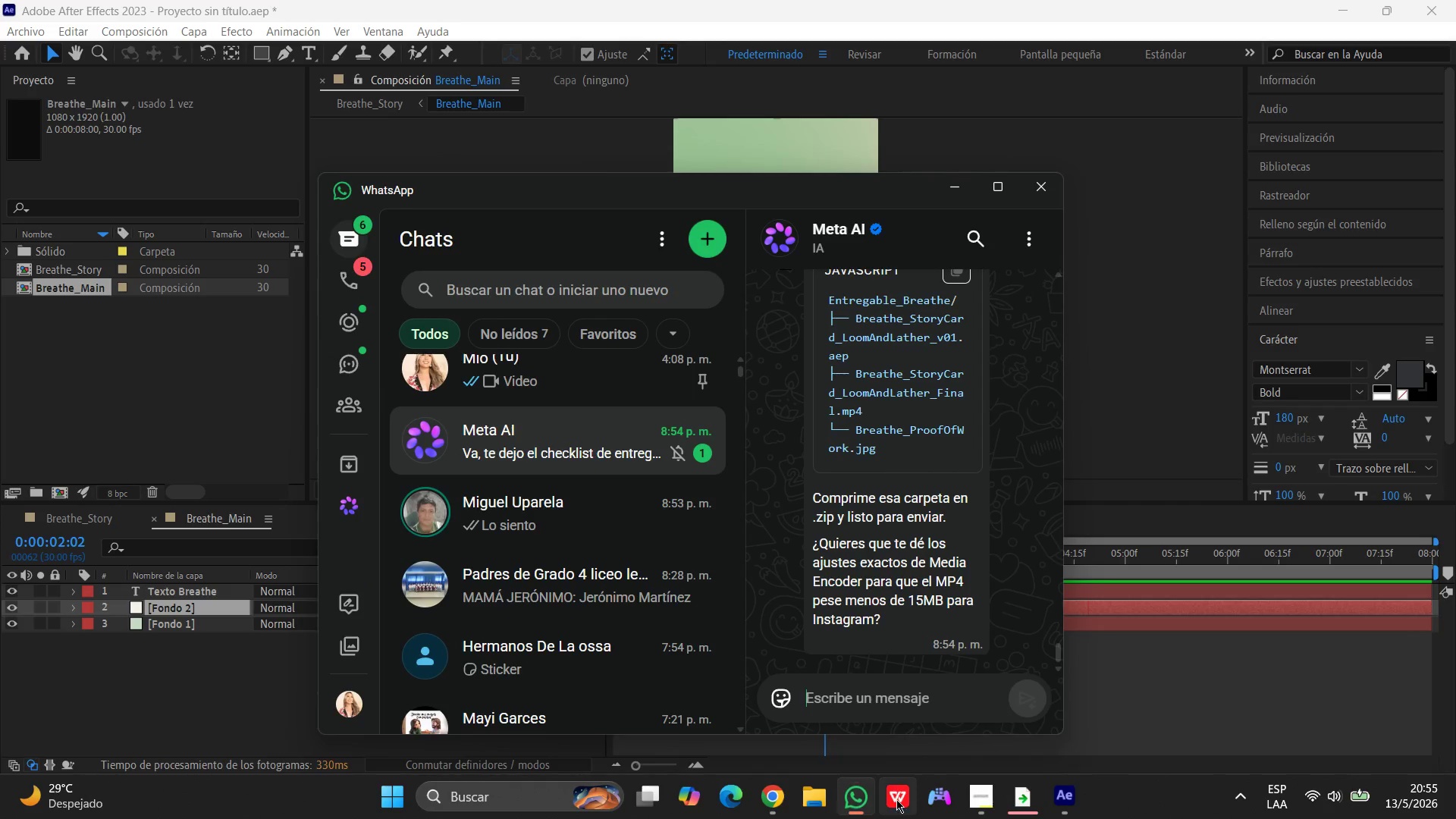 
left_click([864, 809])
 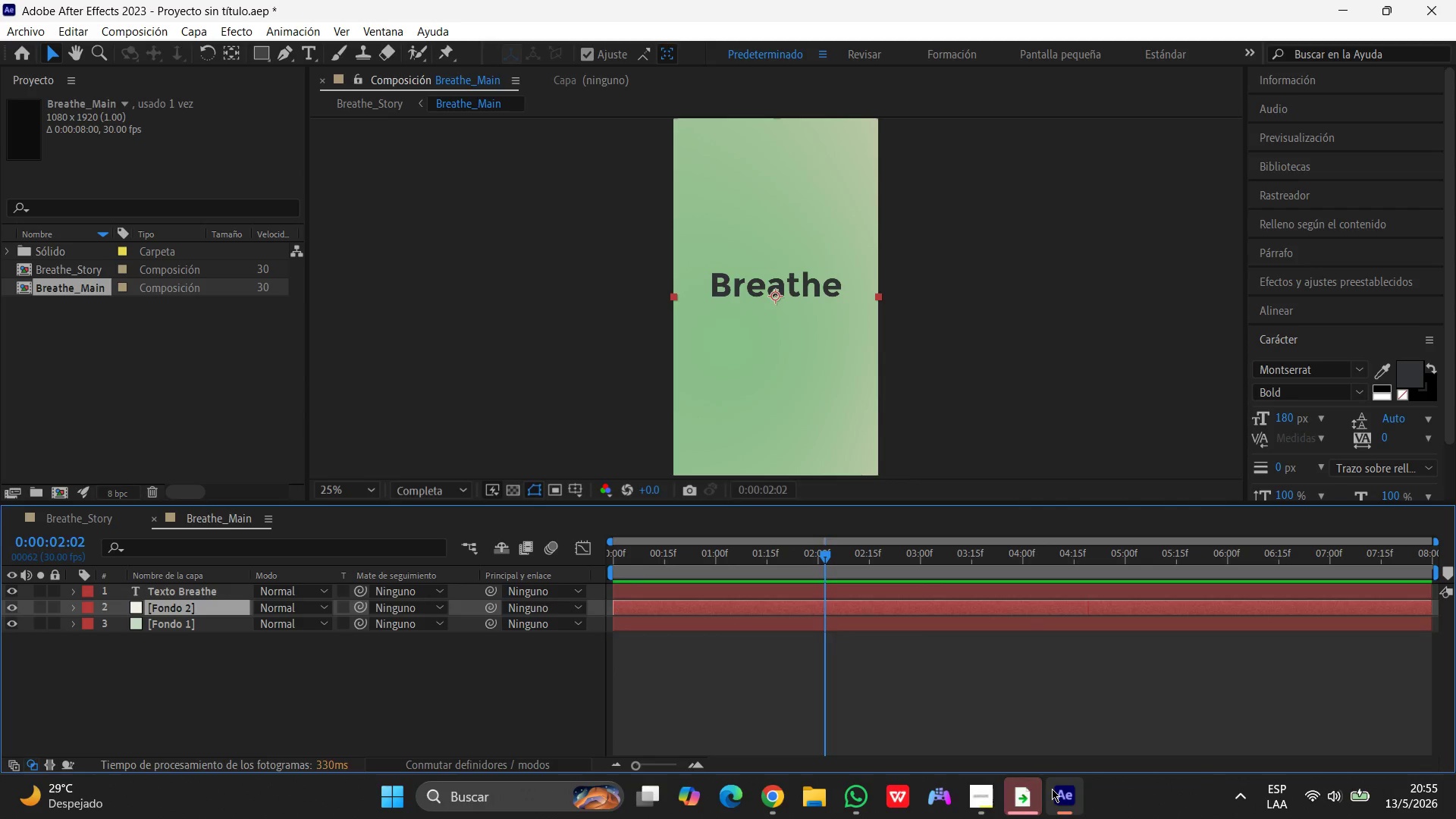 
mouse_move([896, 778])
 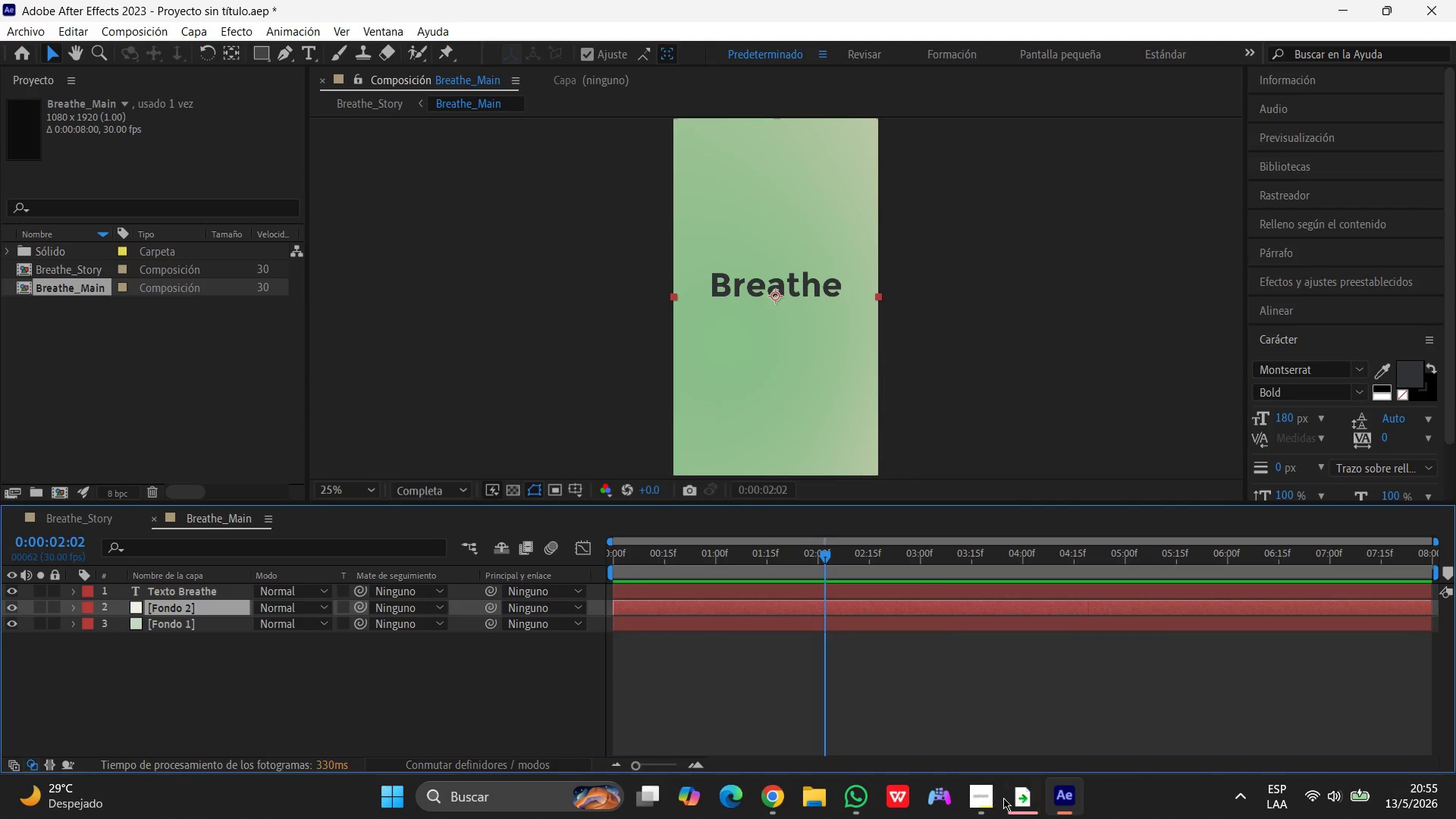 
left_click([985, 798])